 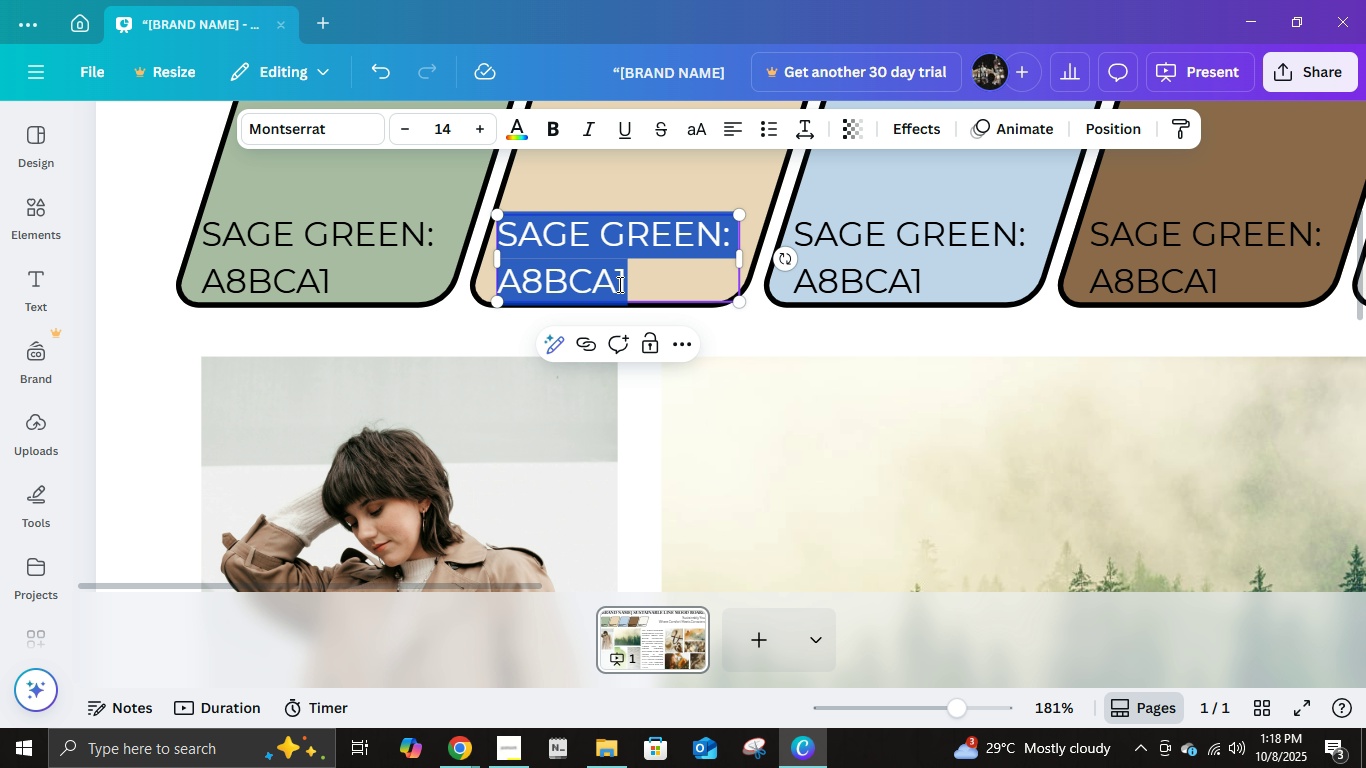 
key(Control+S)
 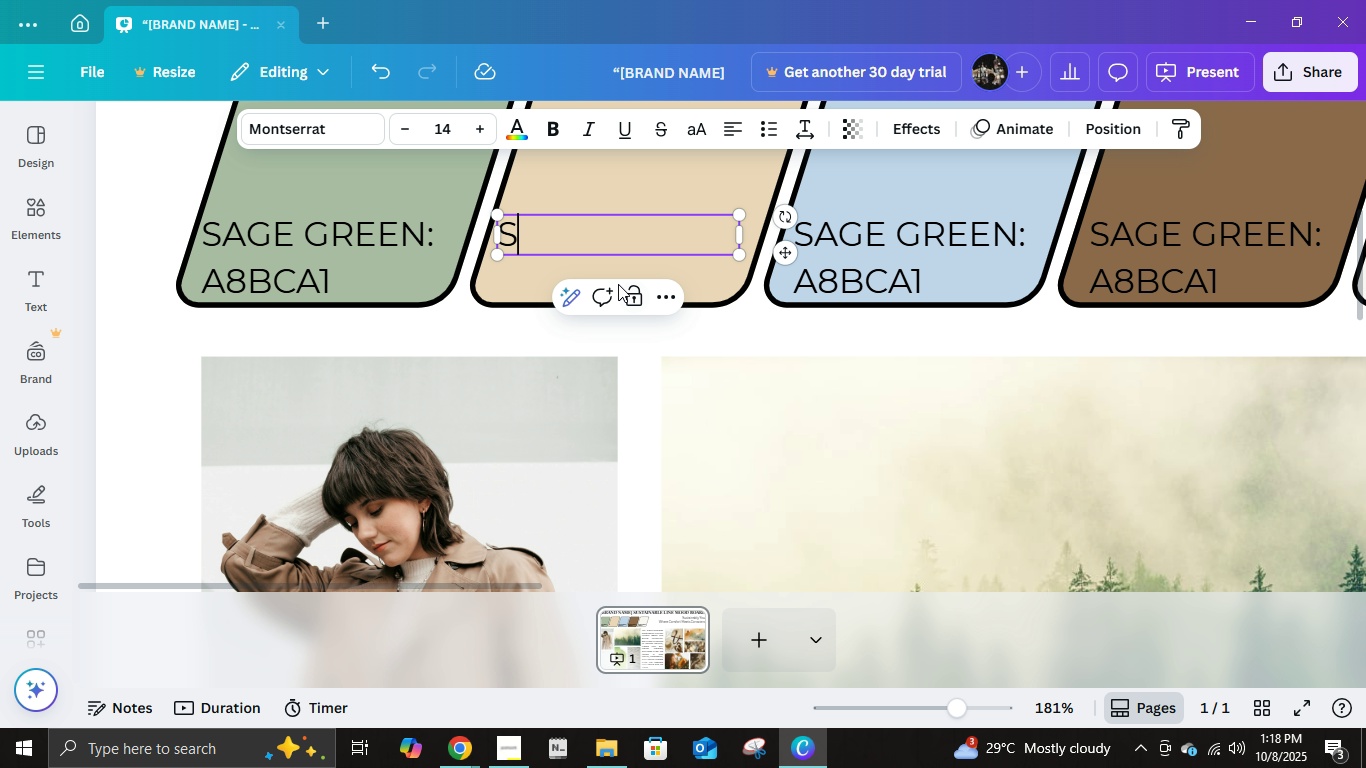 
type(and beige:)
 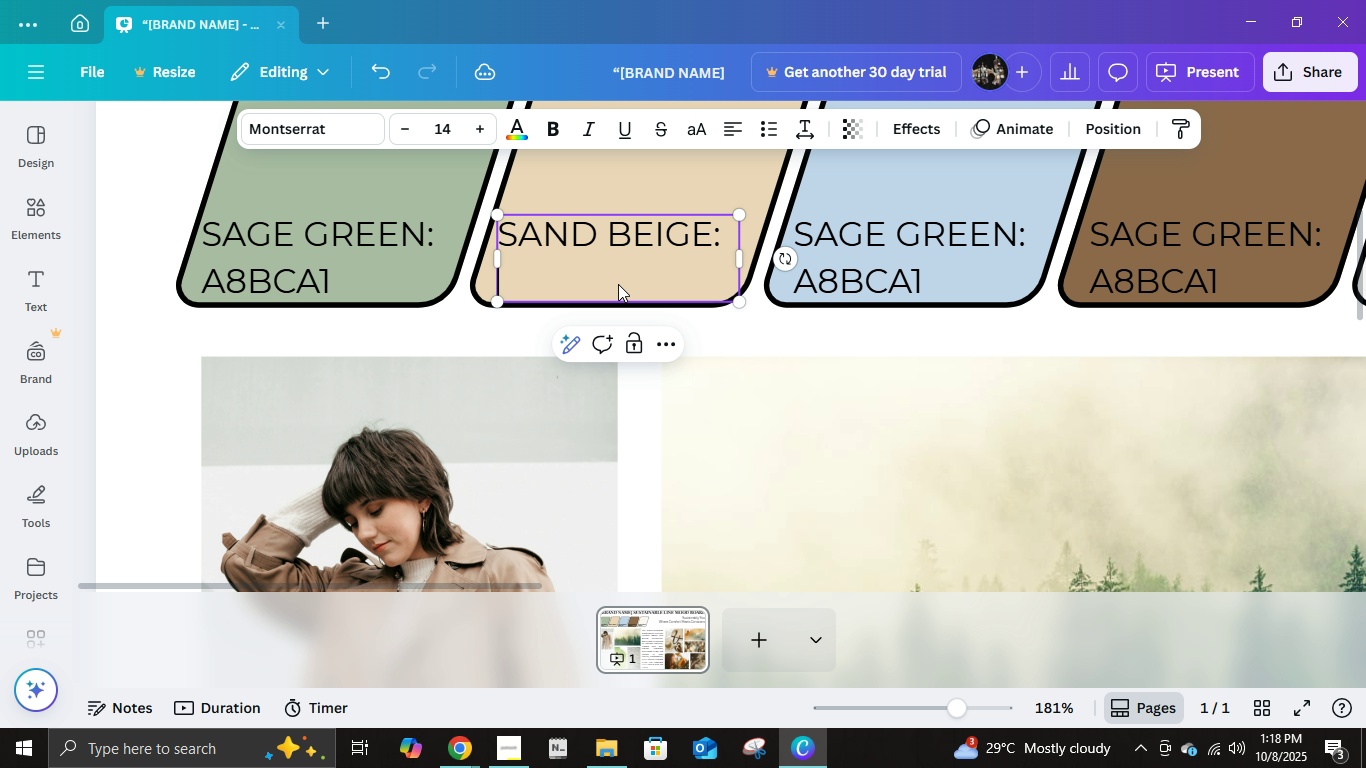 
key(Enter)
 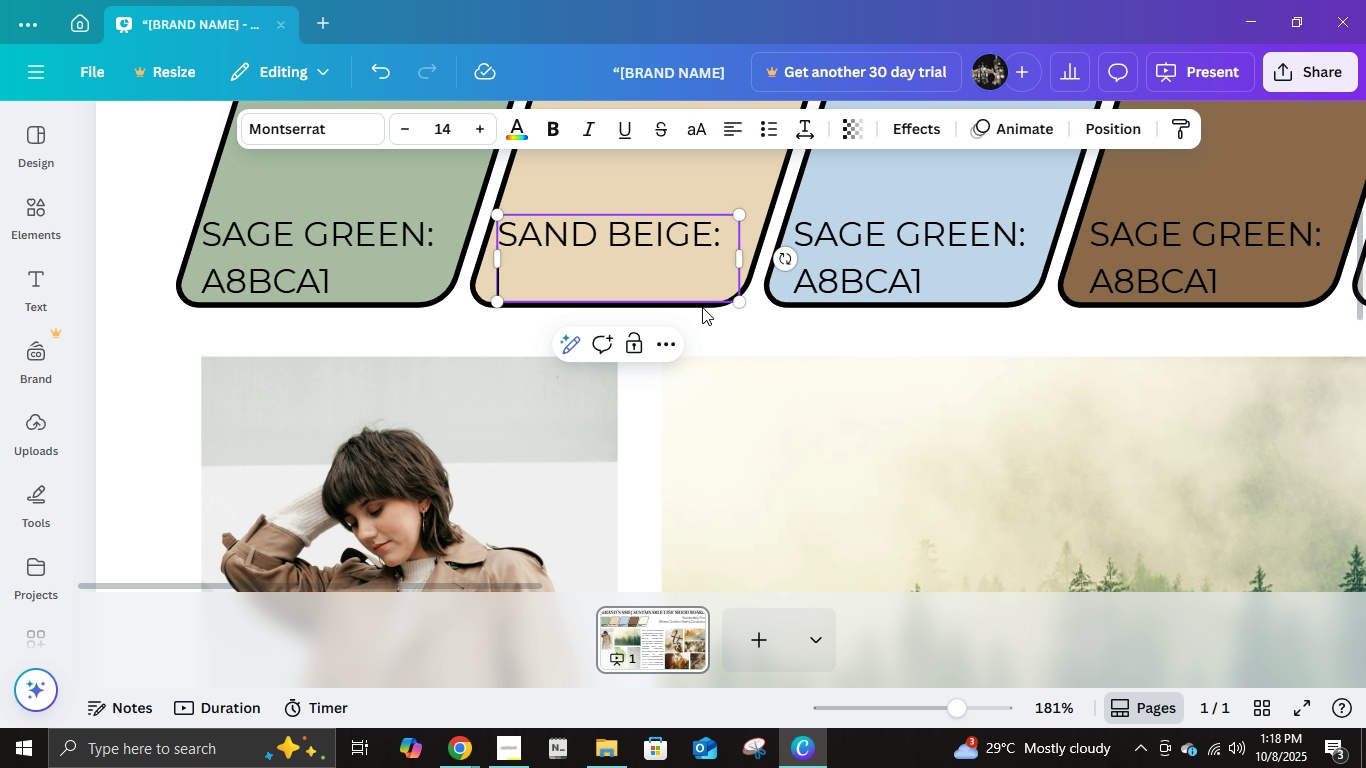 
type(ead7b7)
 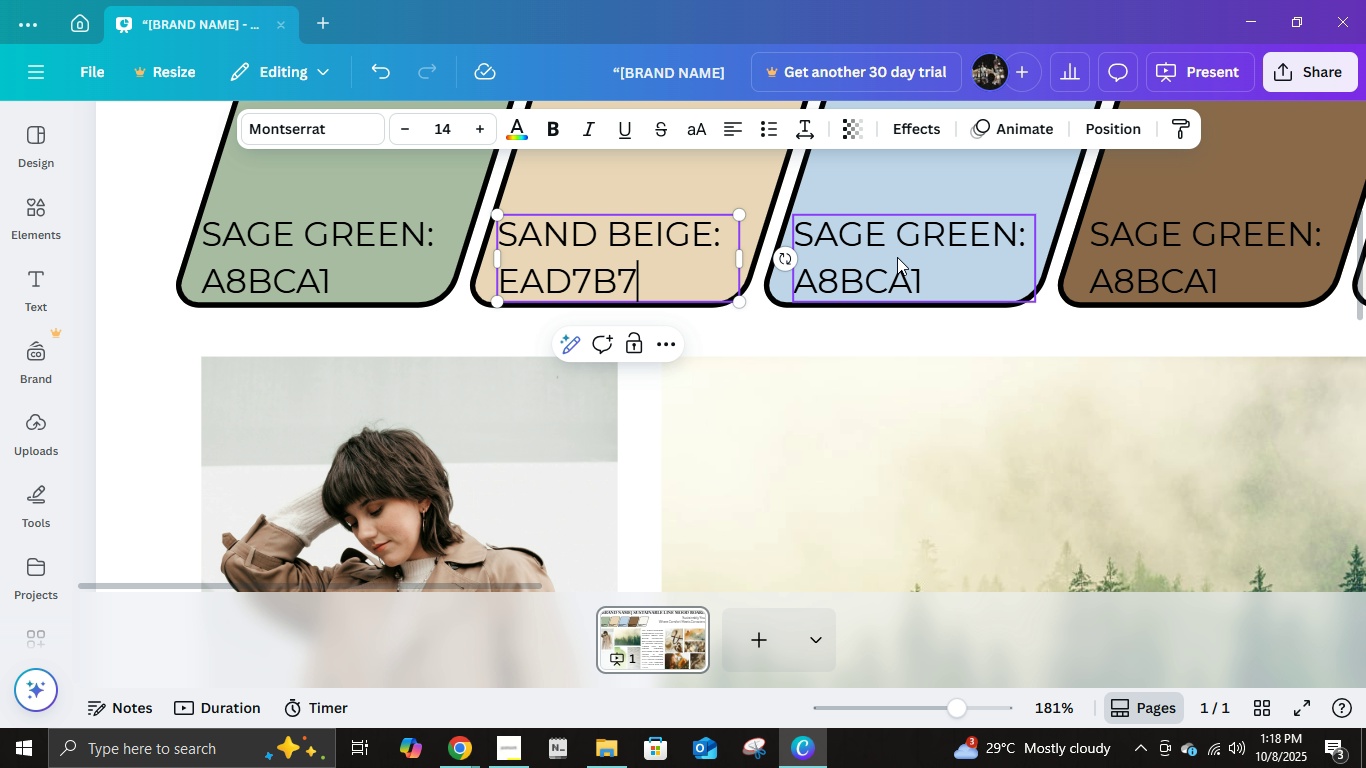 
double_click([897, 257])